 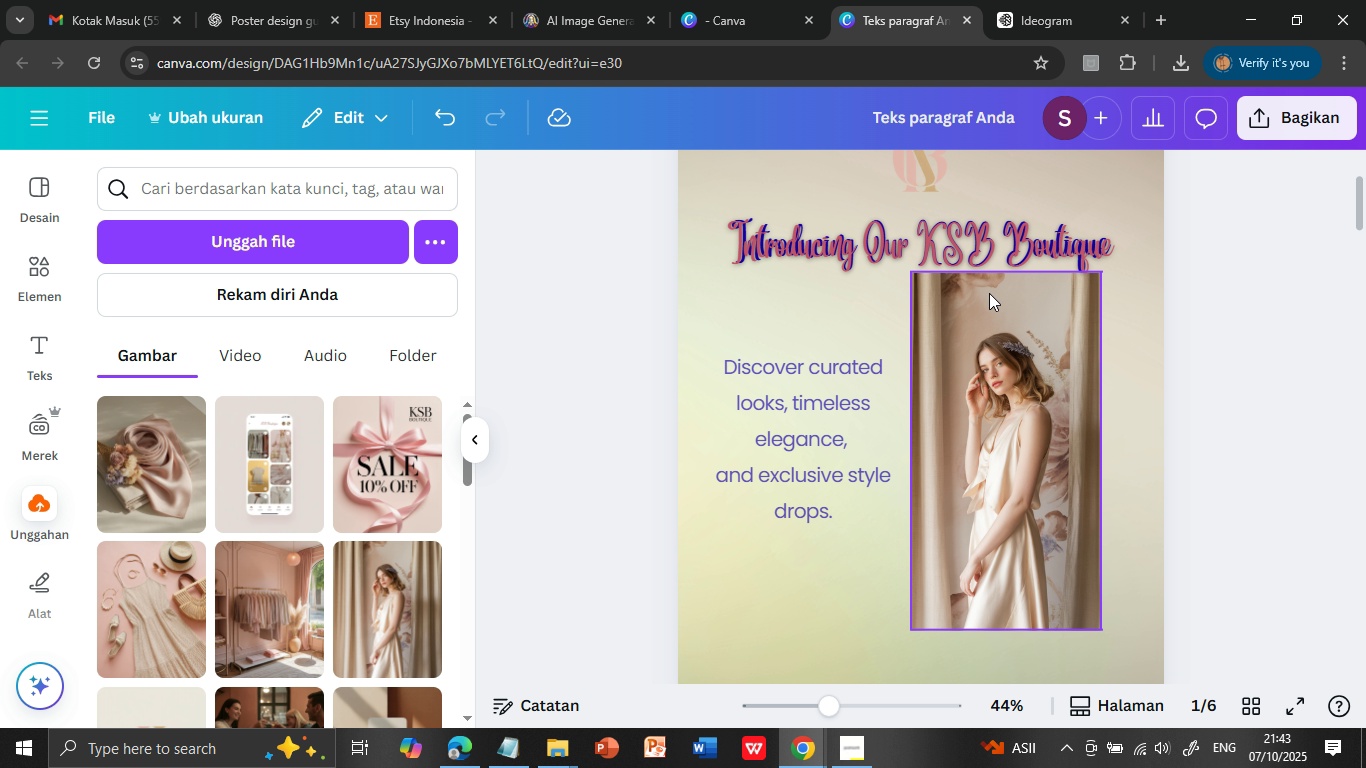 
mouse_move([1001, 255])
 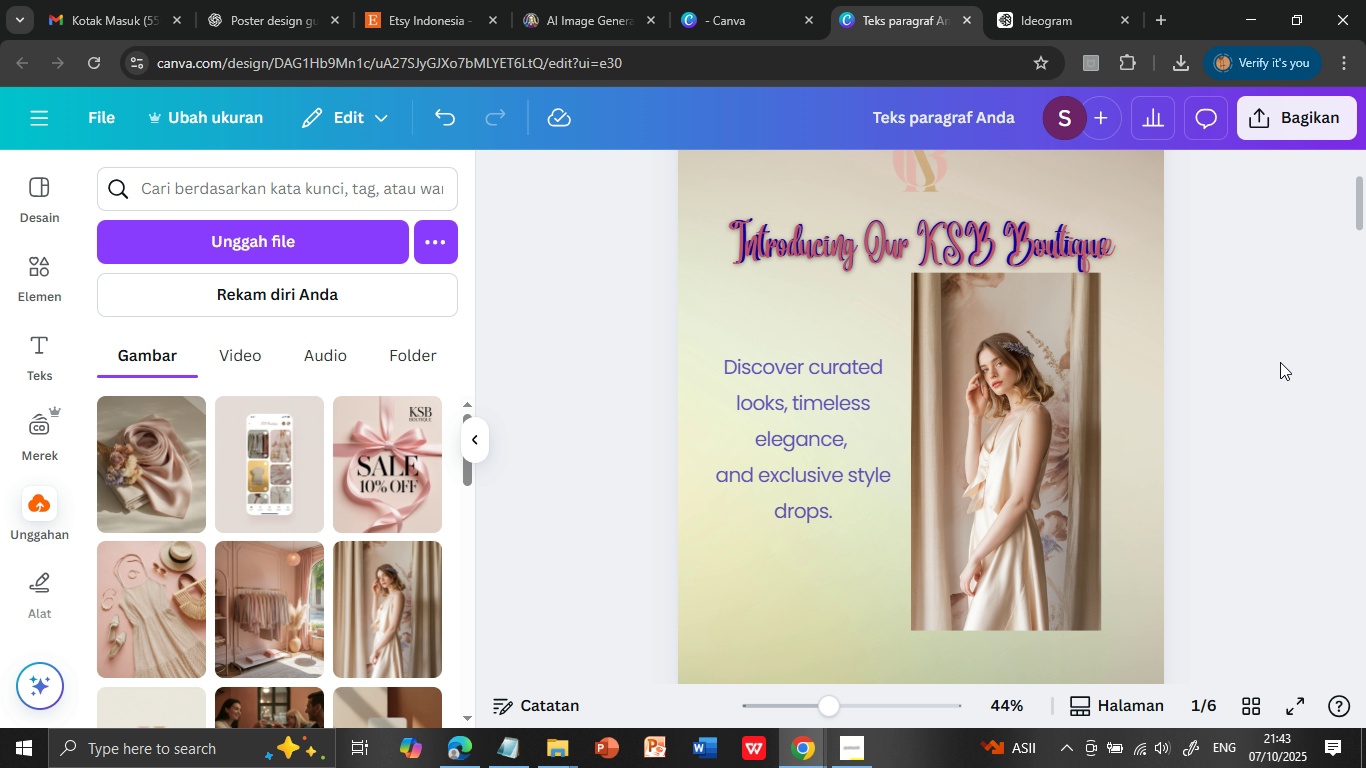 
left_click([1281, 363])
 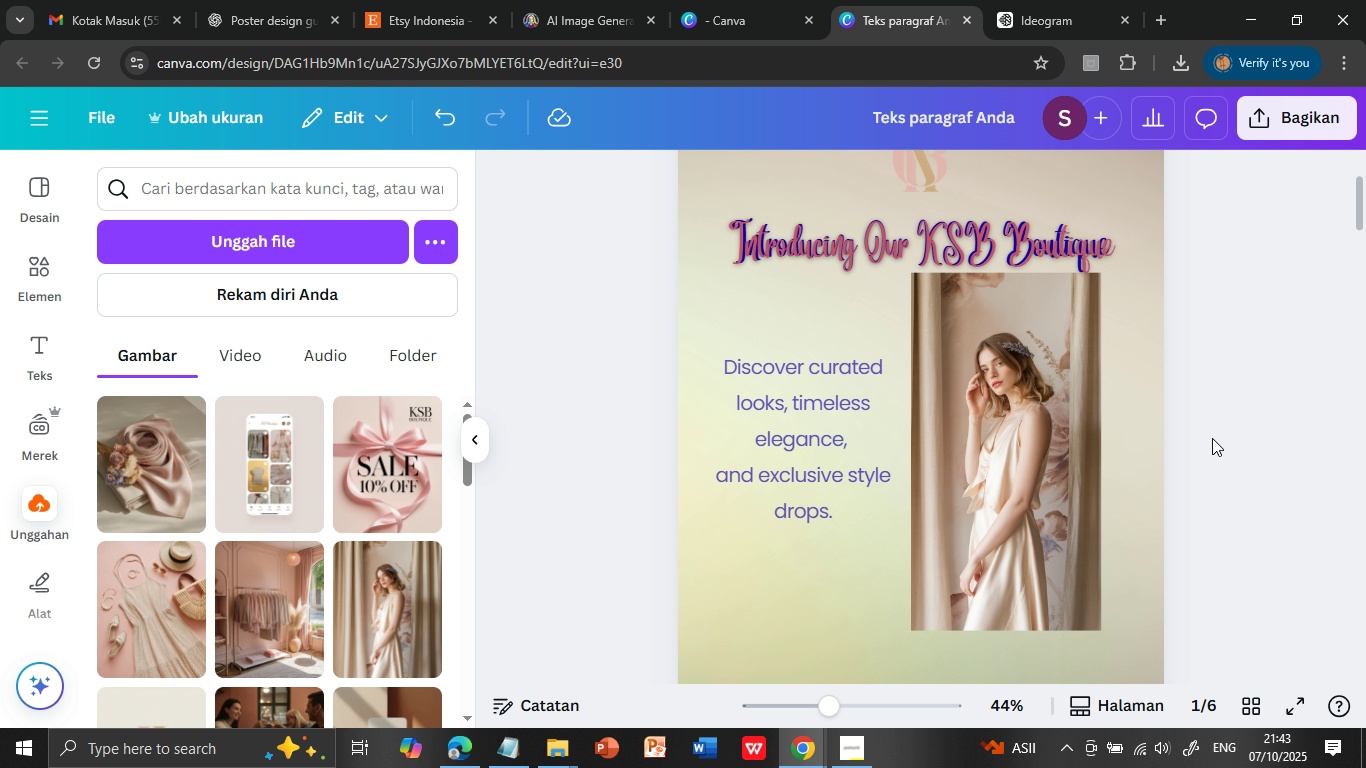 
scroll: coordinate [1212, 438], scroll_direction: up, amount: 4.0
 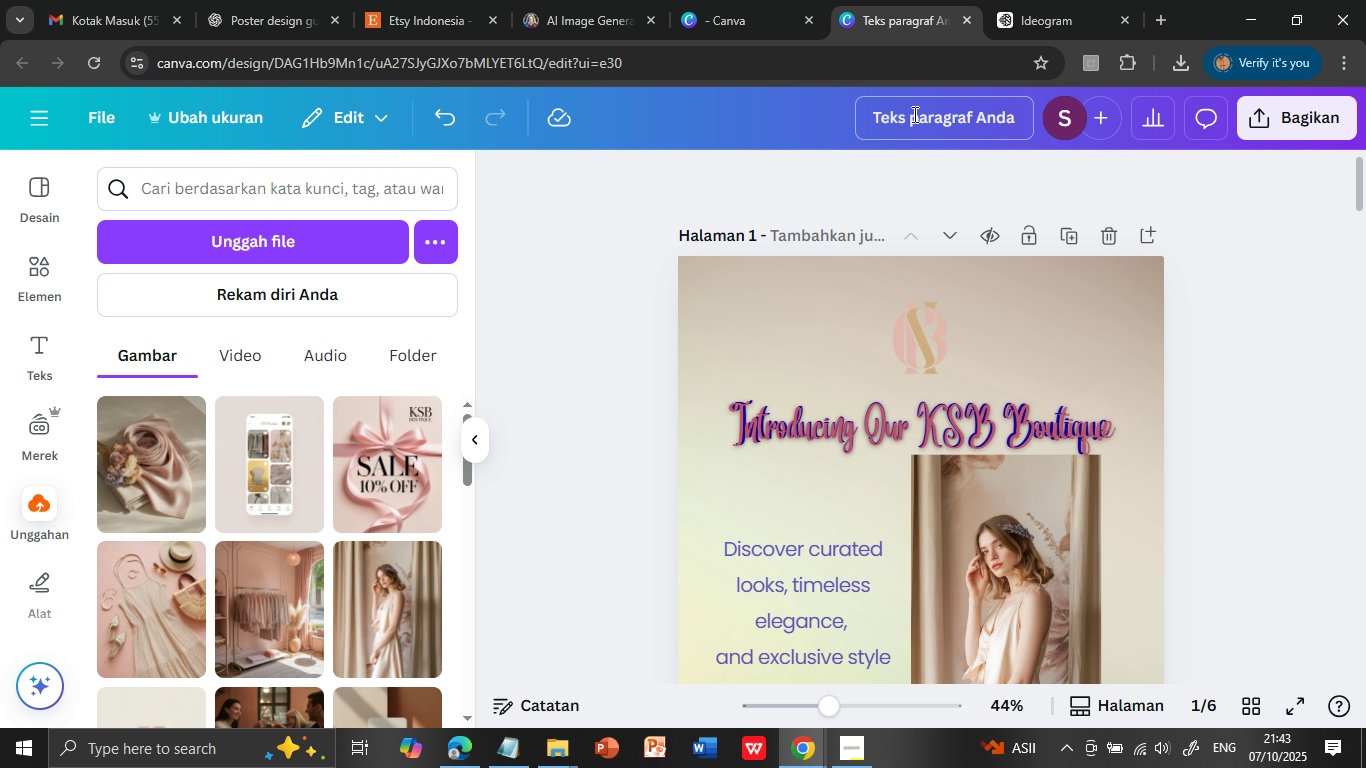 
double_click([918, 110])
 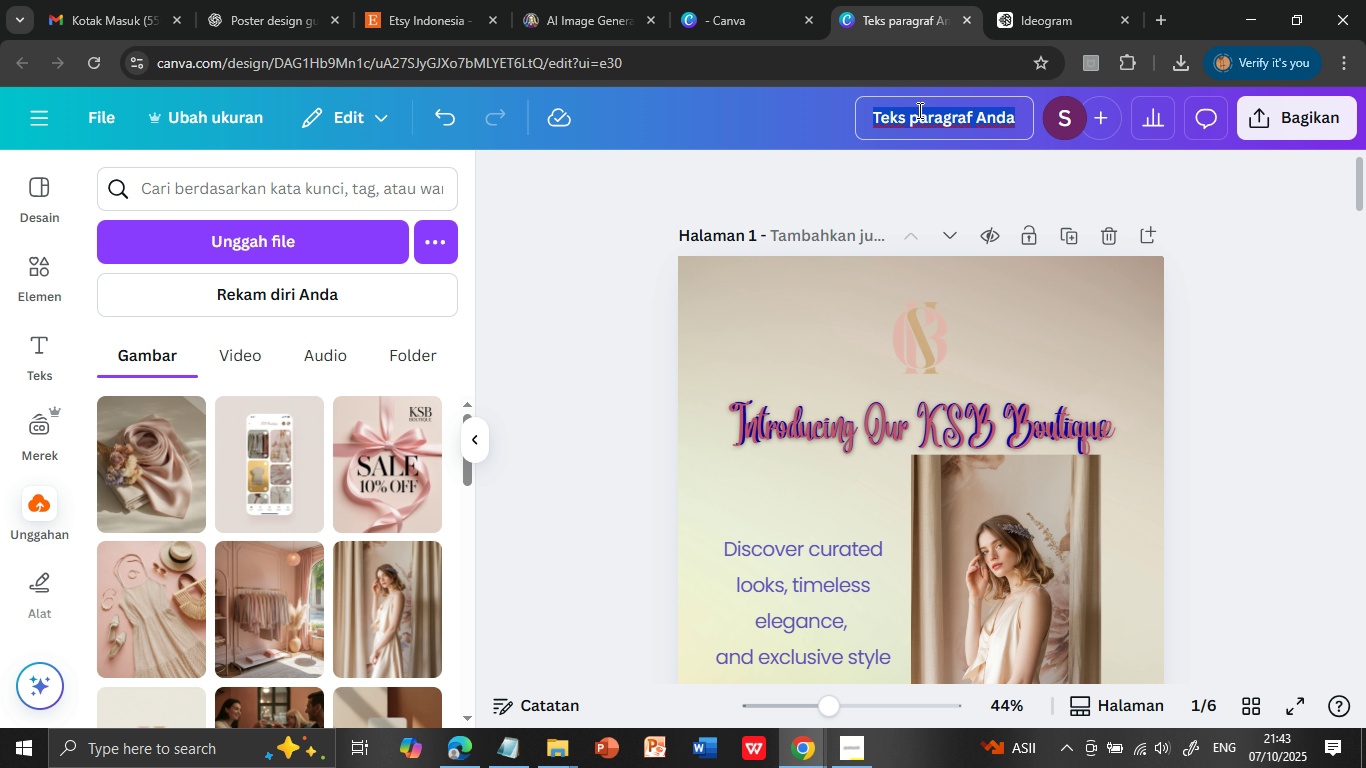 
triple_click([918, 110])
 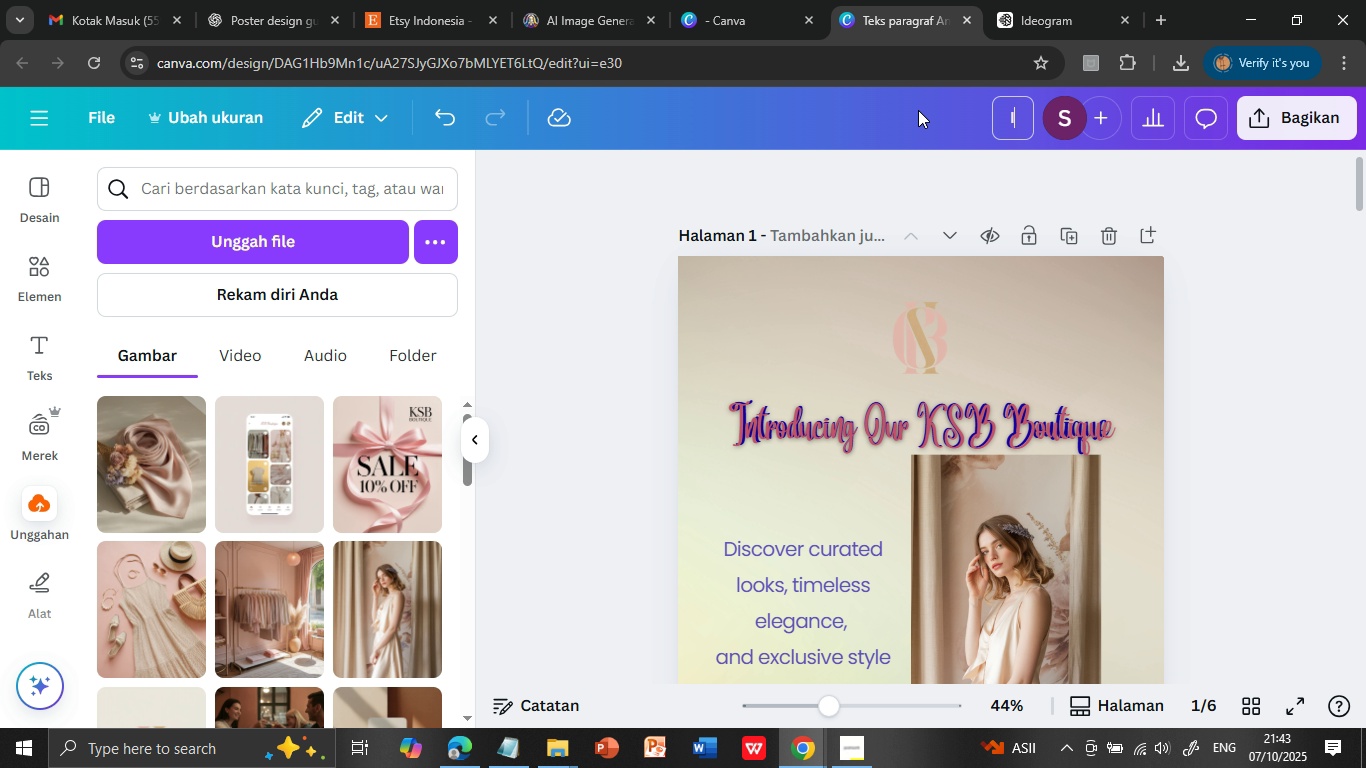 
type(Introducing KSB outique for pinetrest)